 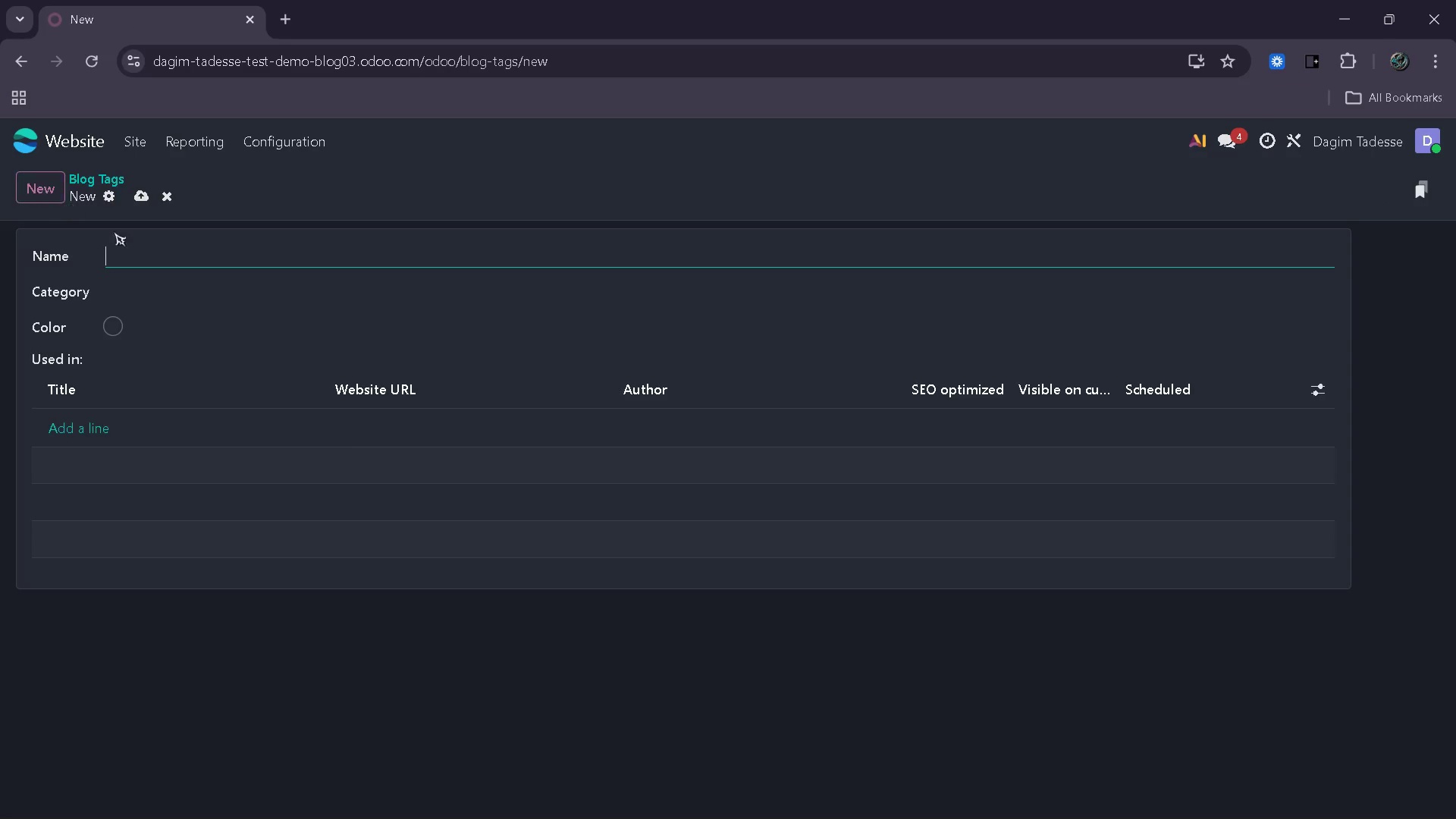 
key(Control+V)
 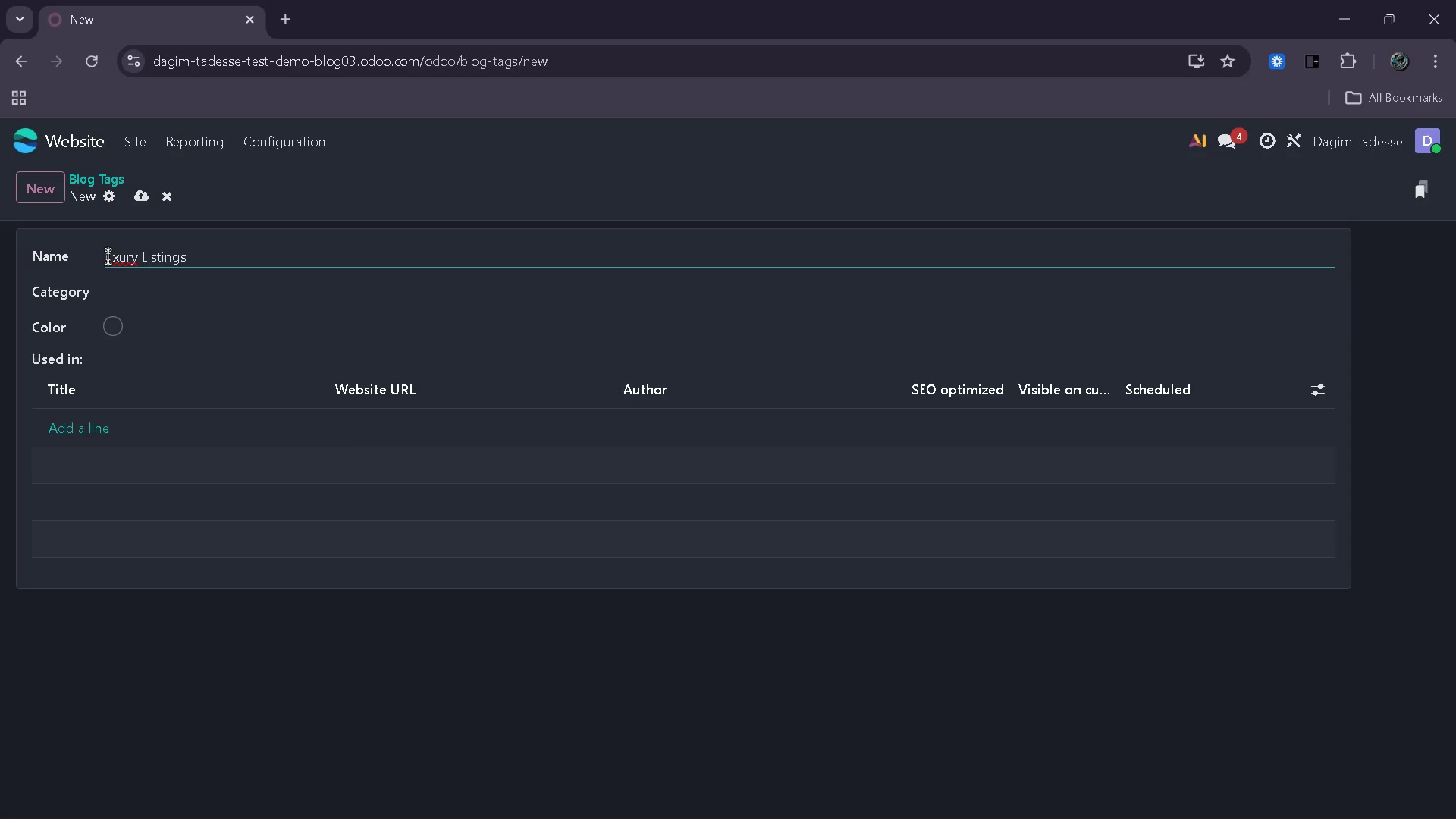 
left_click([105, 256])
 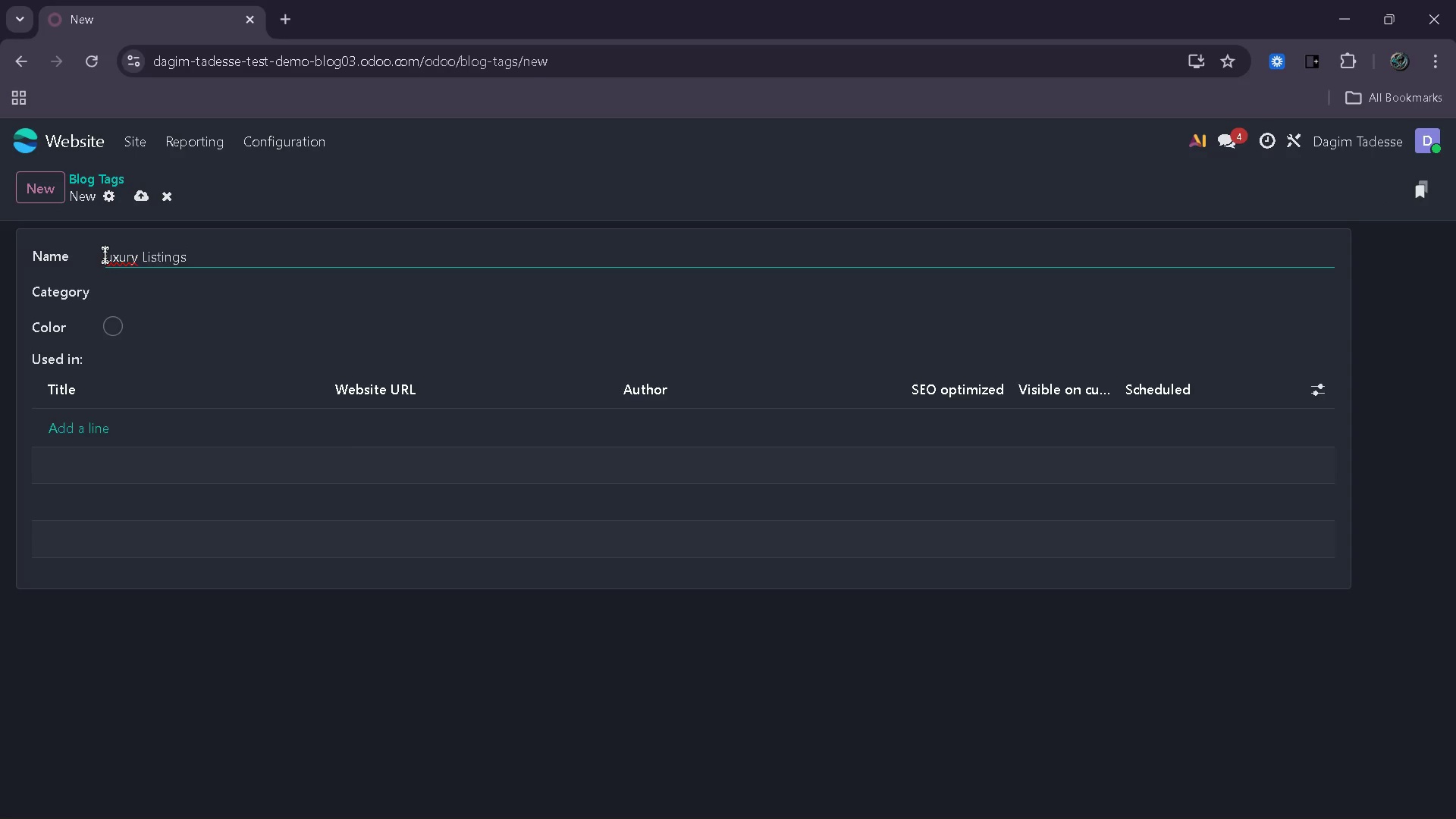 
key(Shift+ShiftRight)
 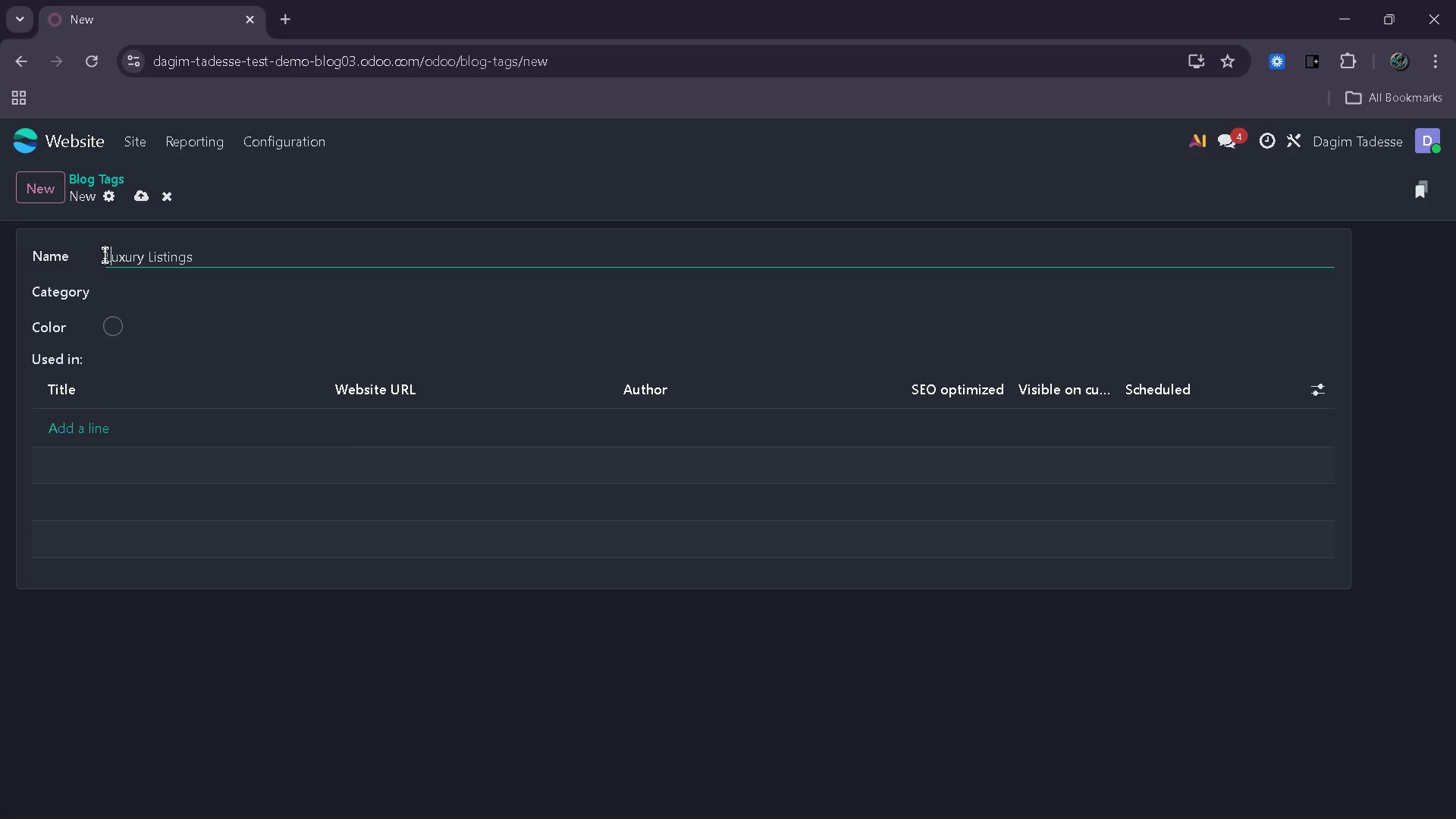 
key(Shift+L)
 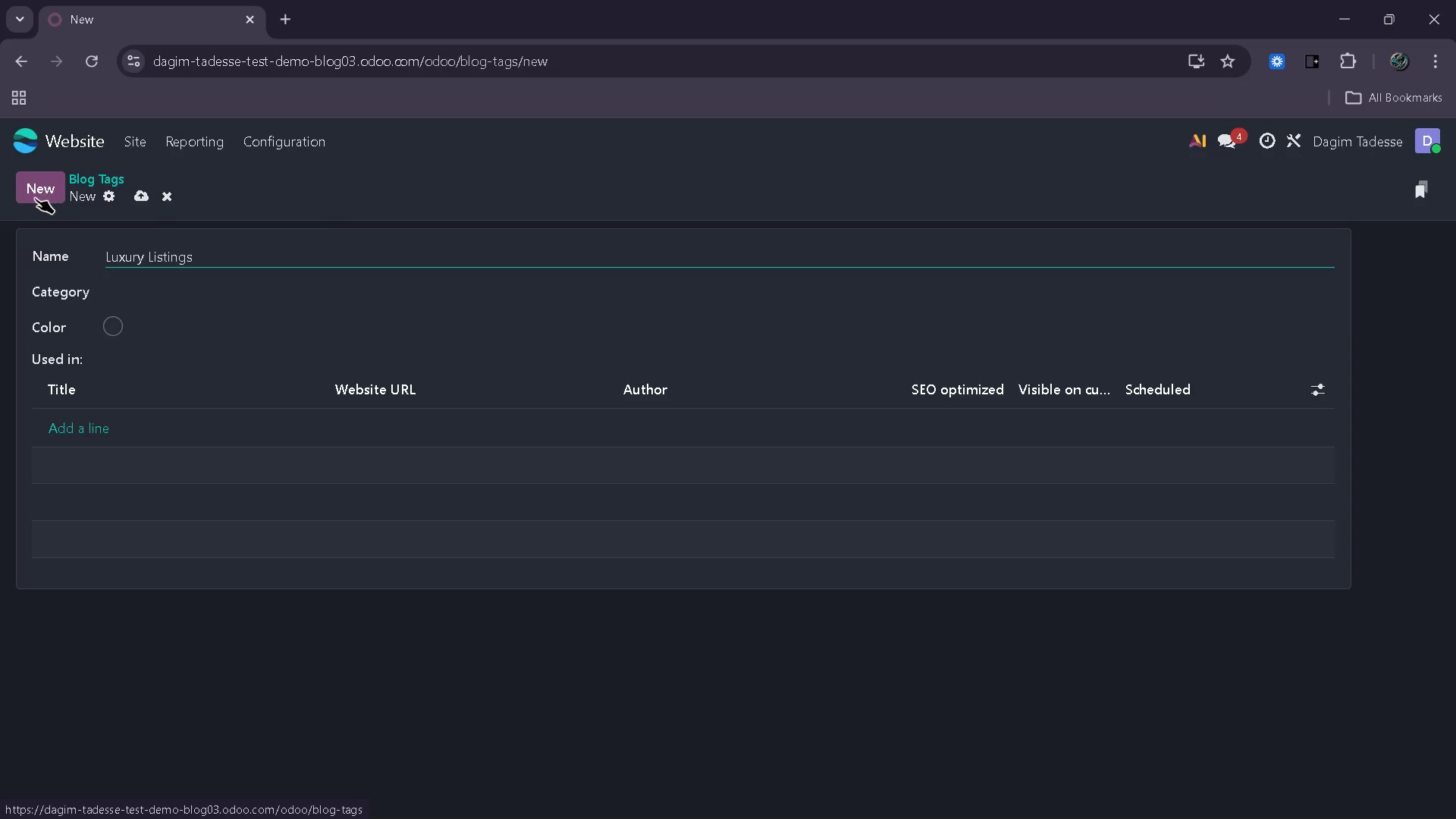 
wait(5.69)
 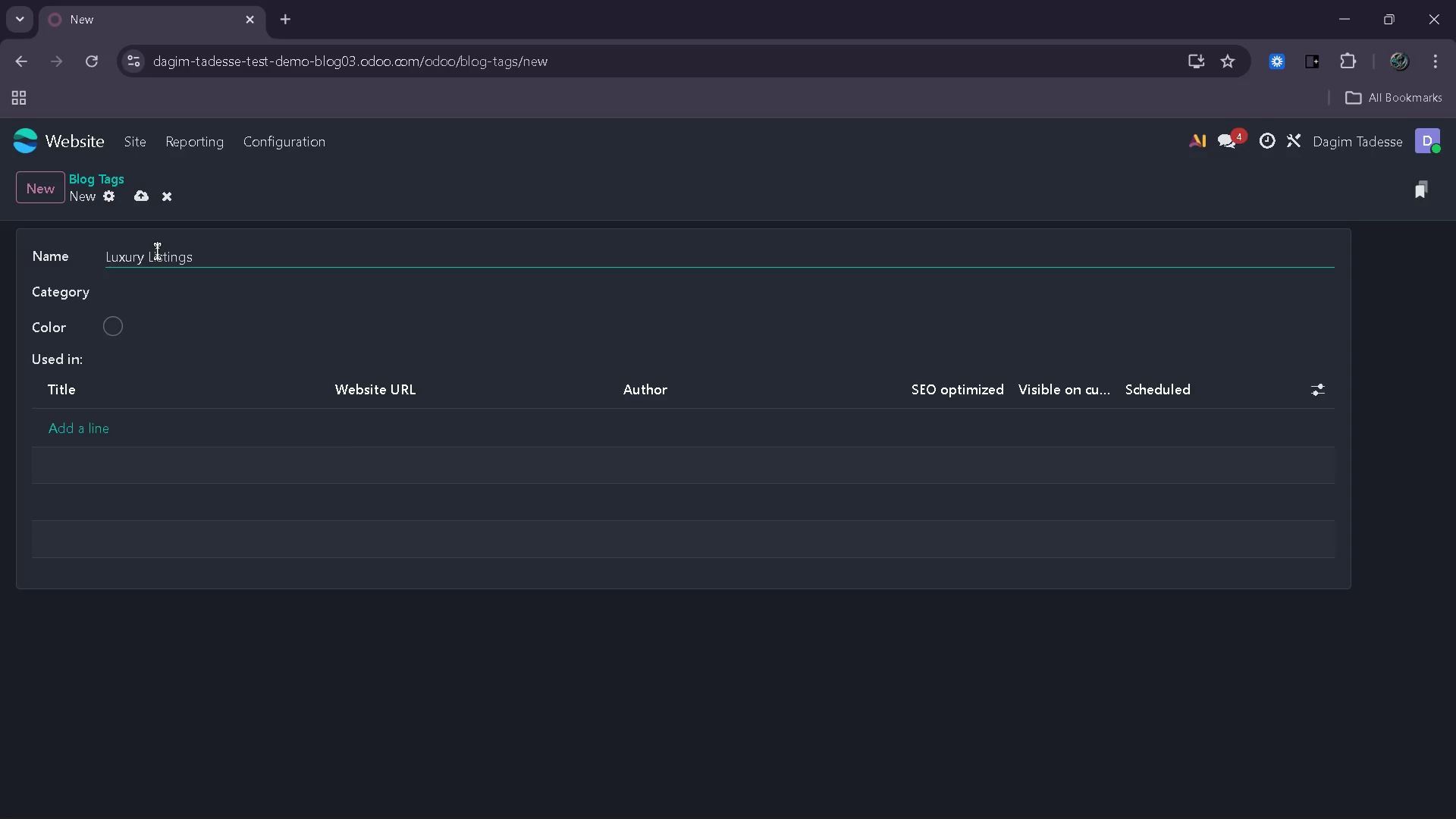 
left_click([131, 196])
 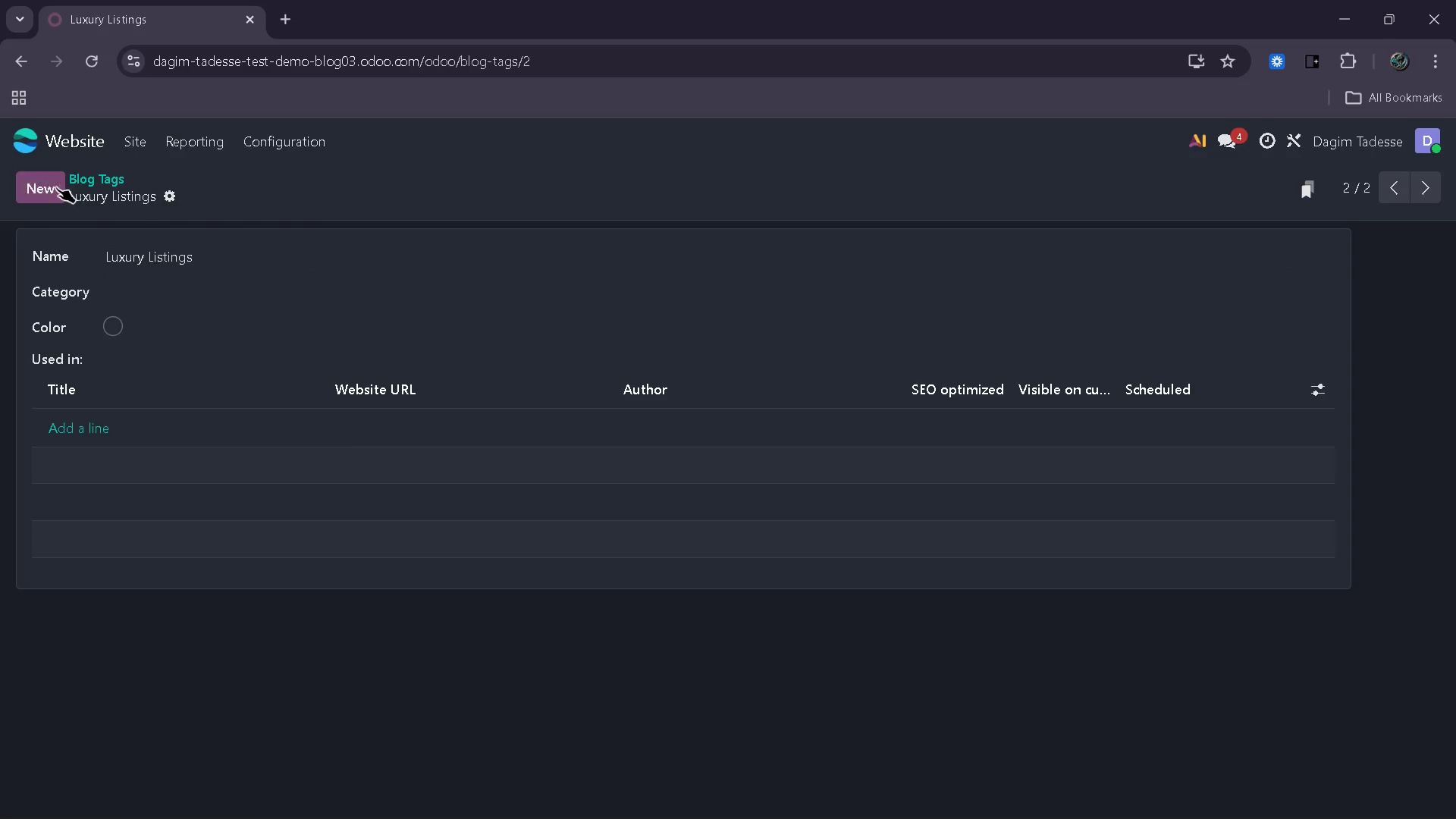 
left_click([52, 187])
 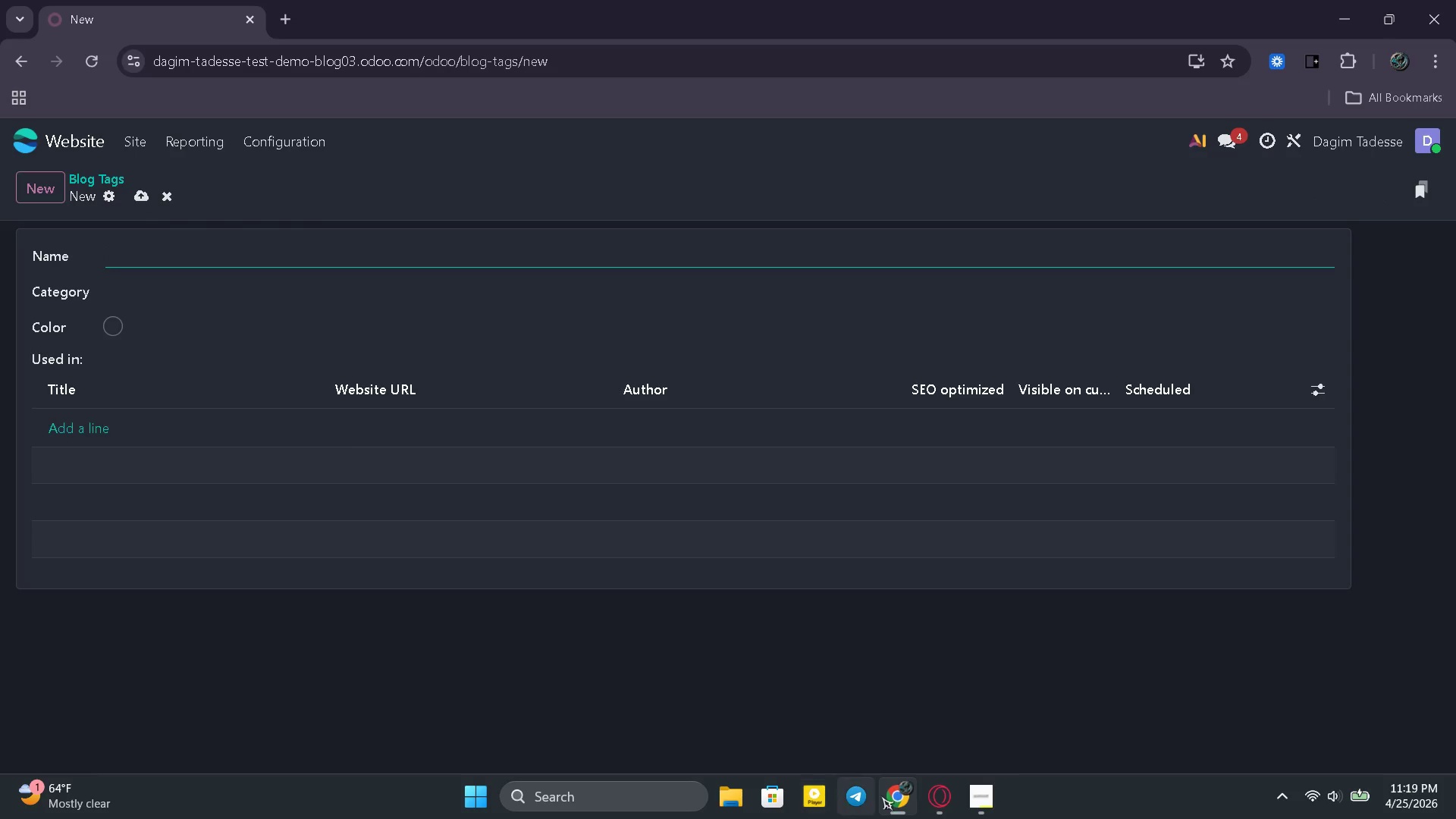 
left_click([967, 804])